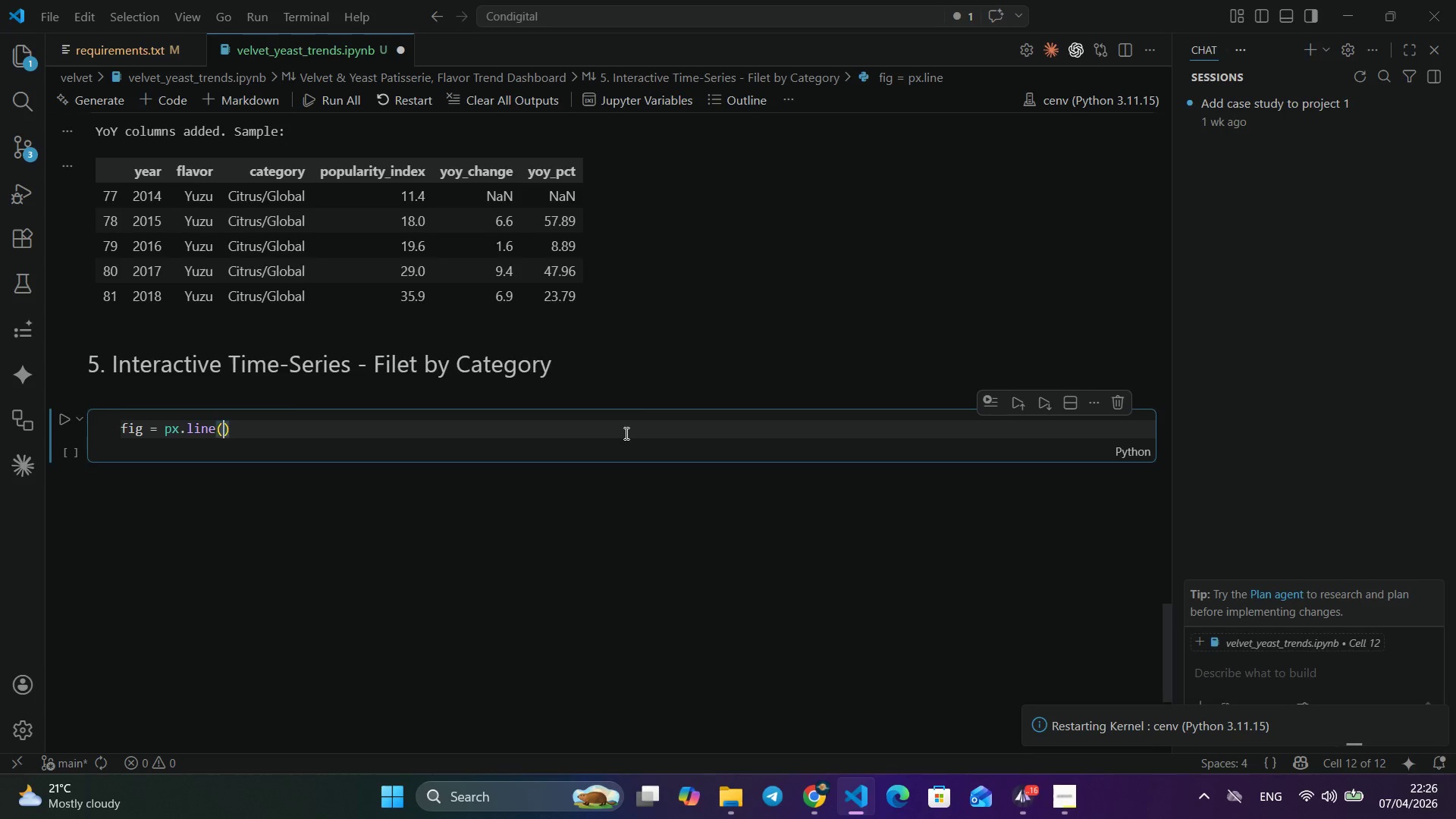 
key(Enter)
 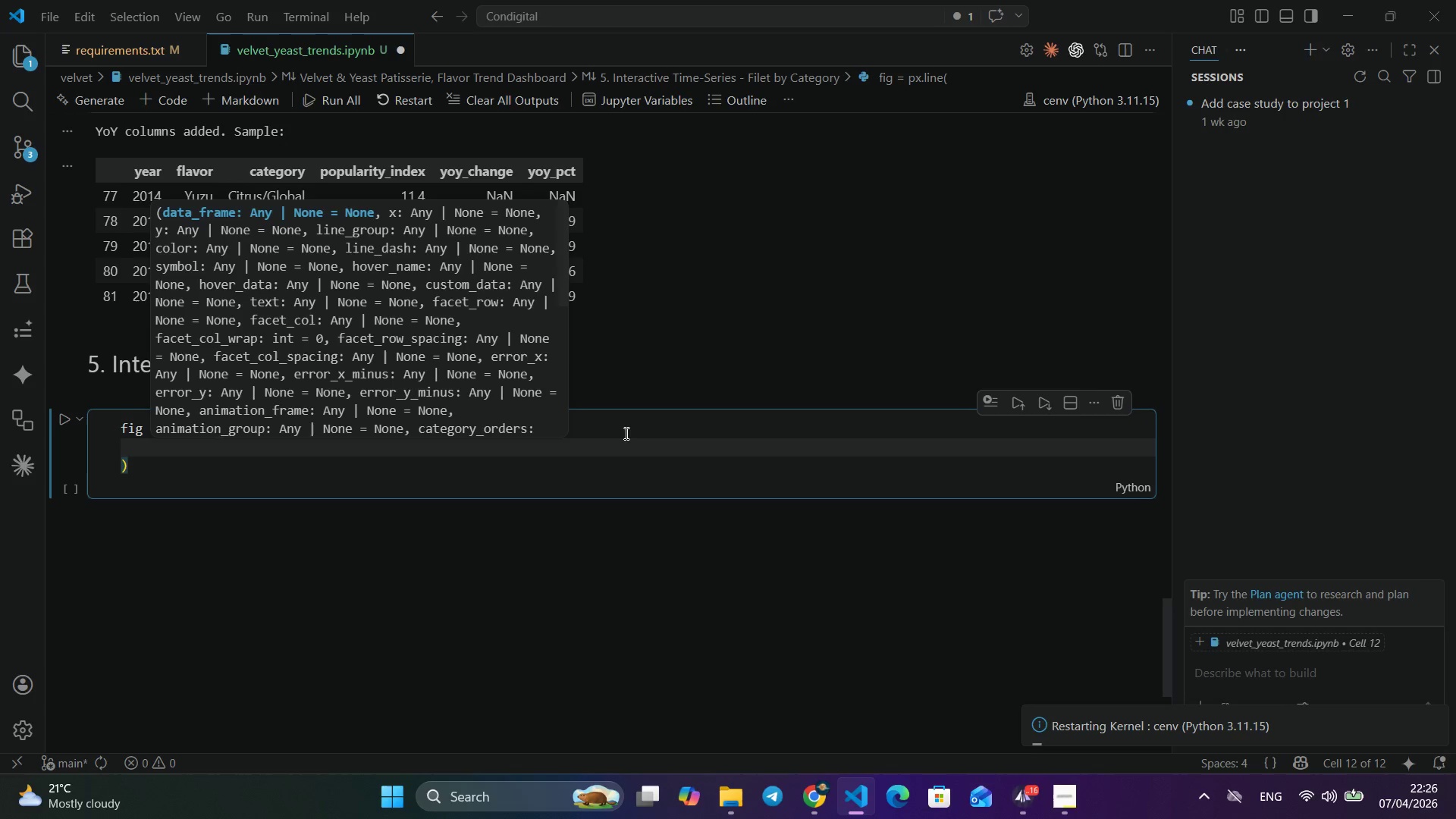 
type(df, x='yea)
 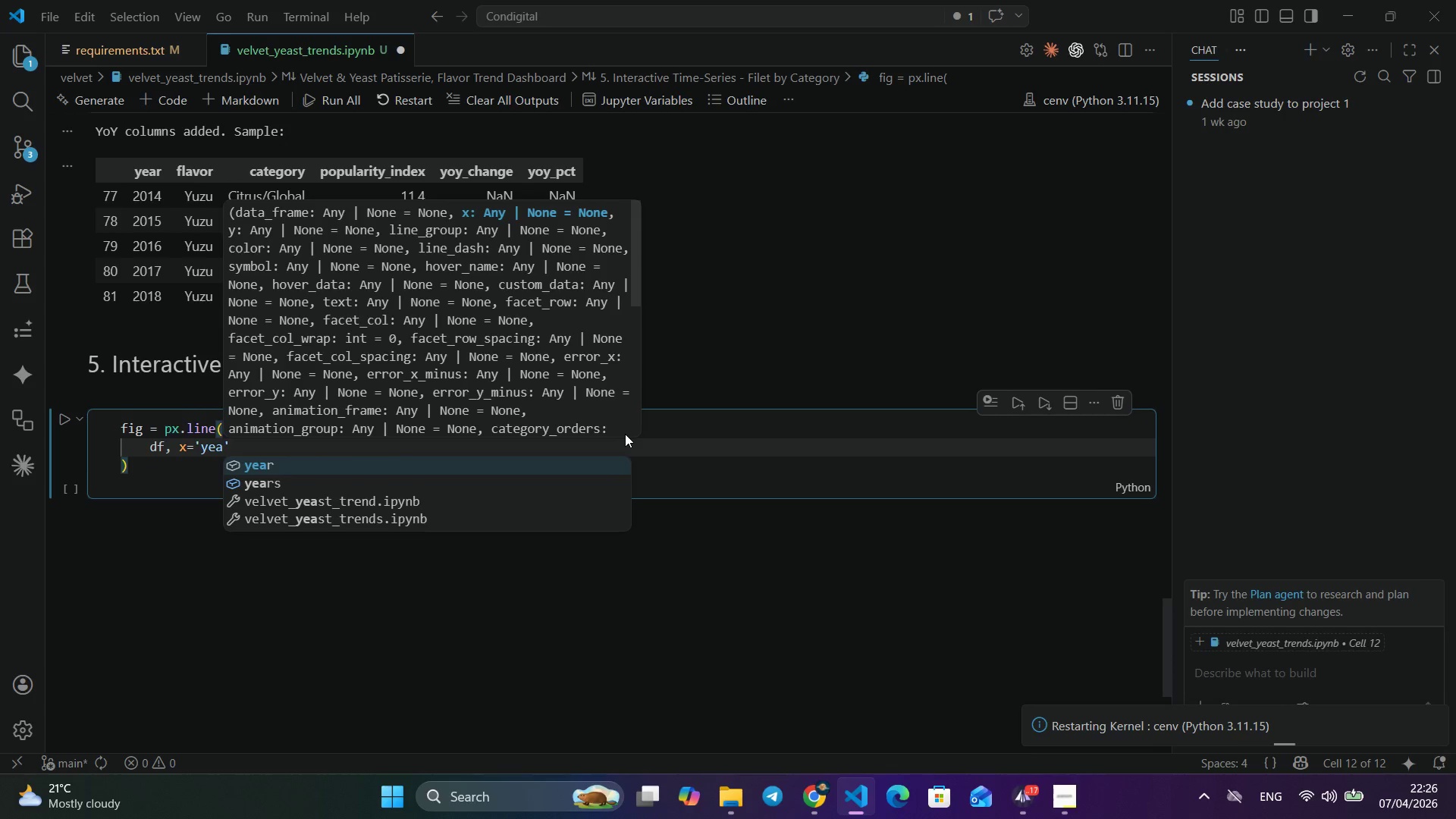 
key(Enter)
 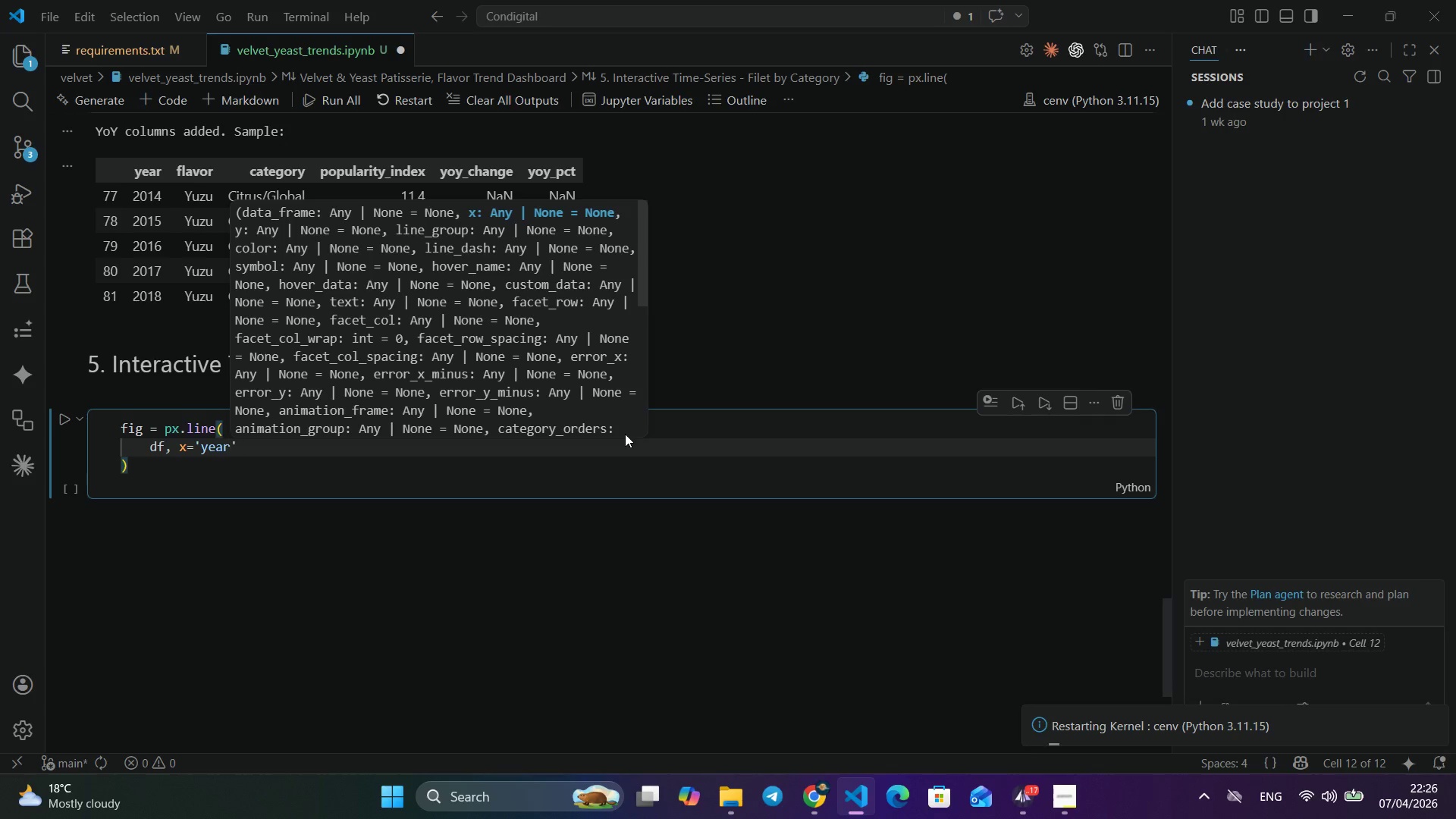 
key(ArrowRight)
 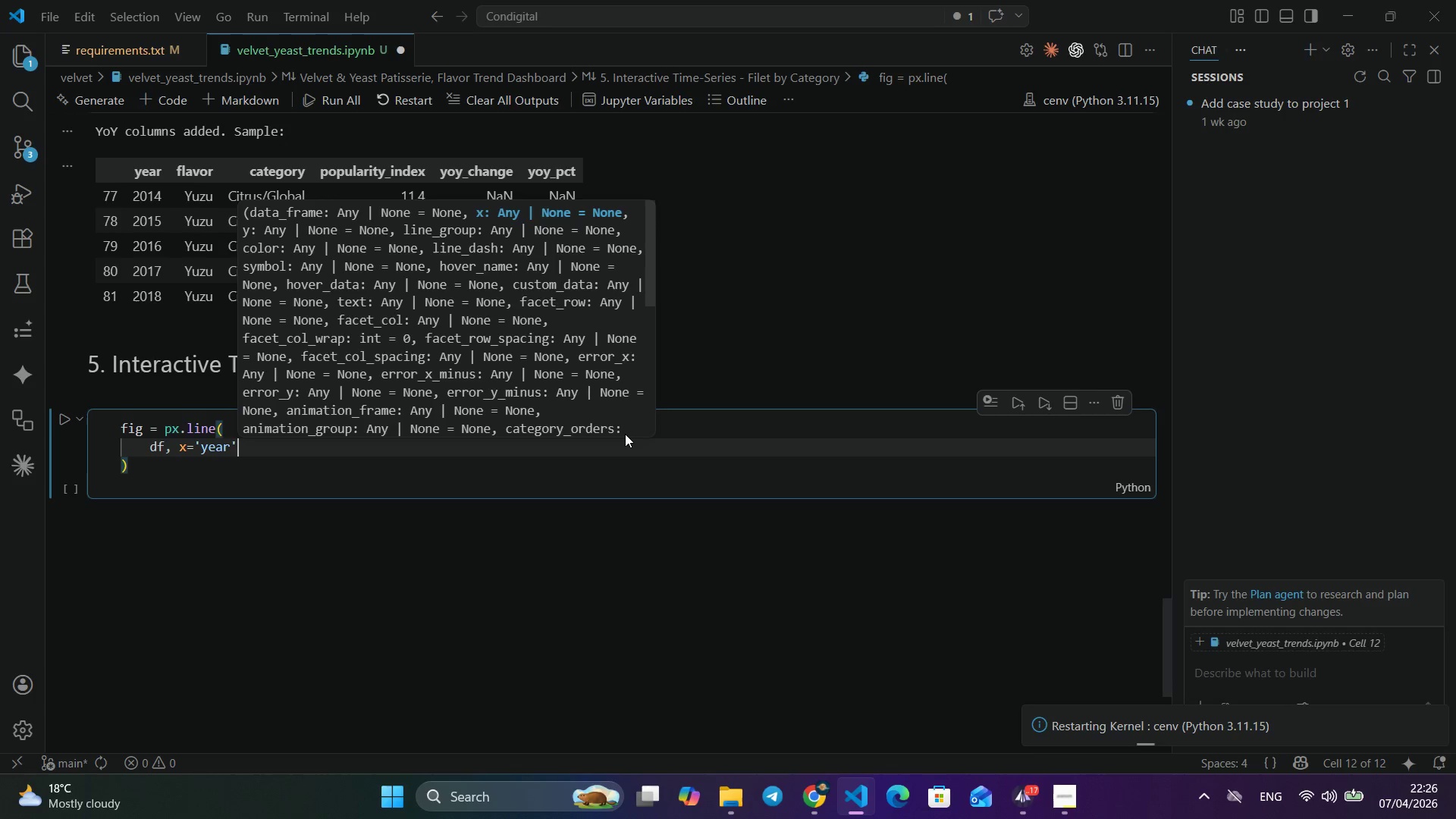 
key(Comma)
 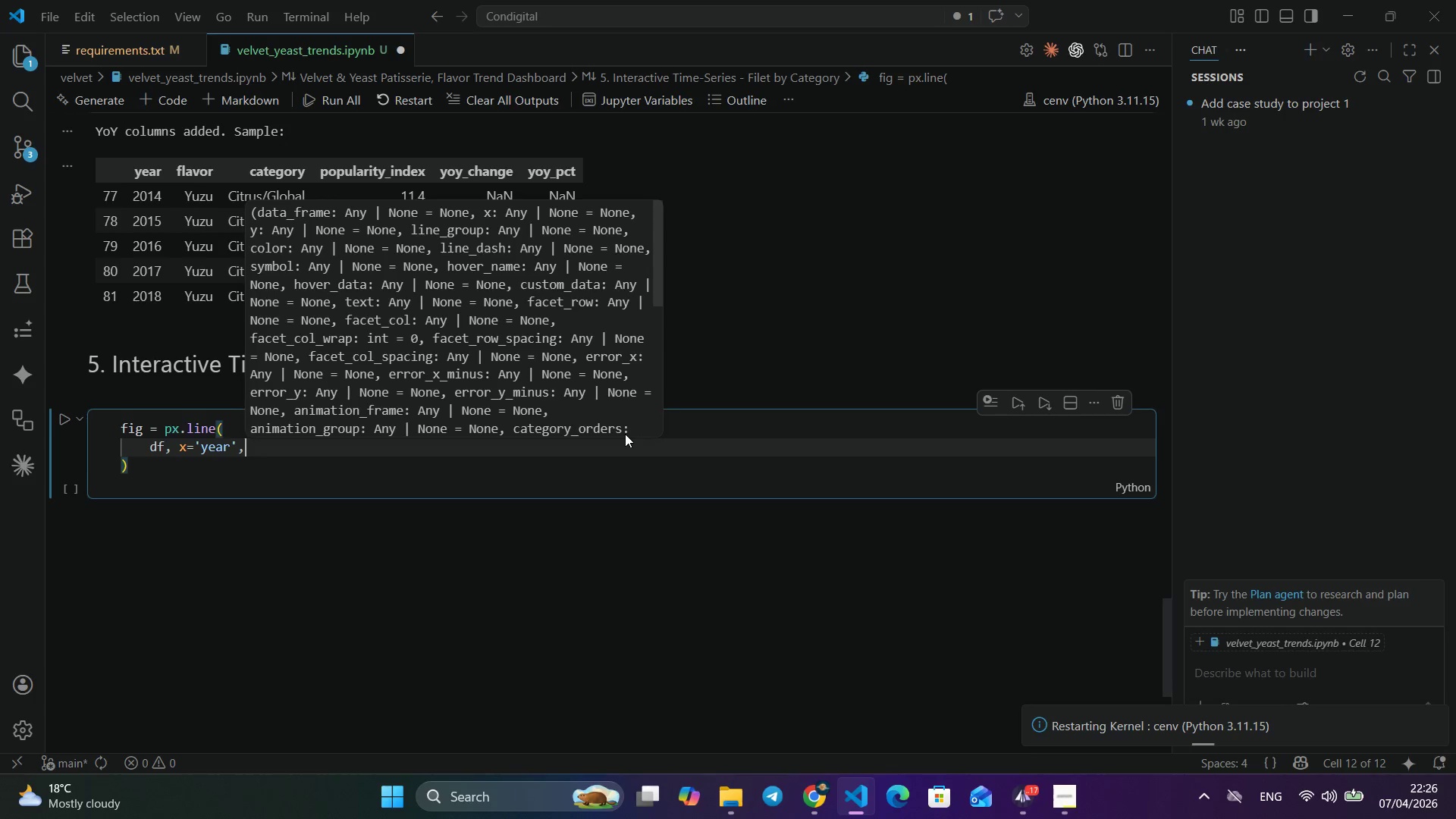 
key(Space)
 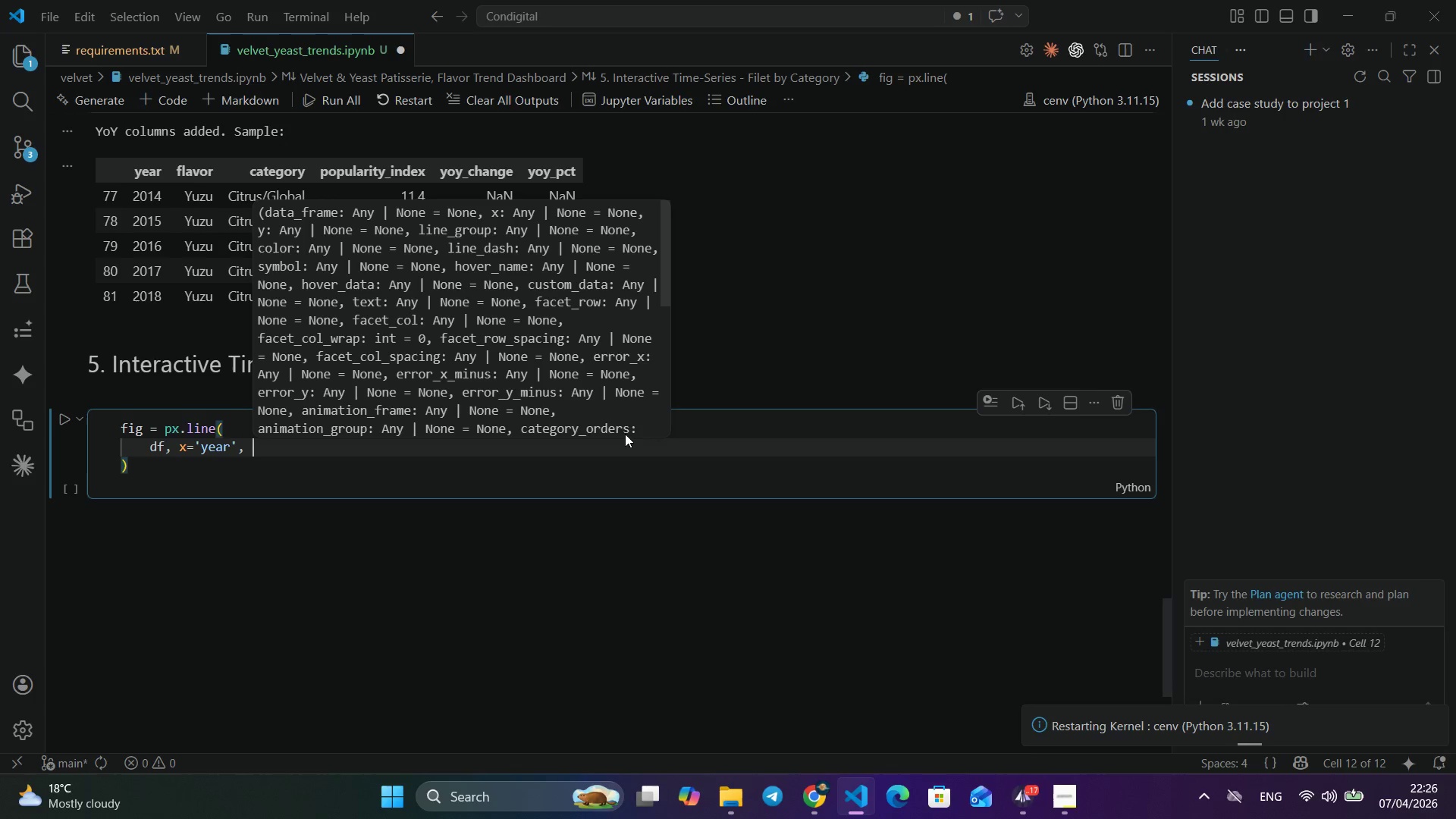 
key(Y)
 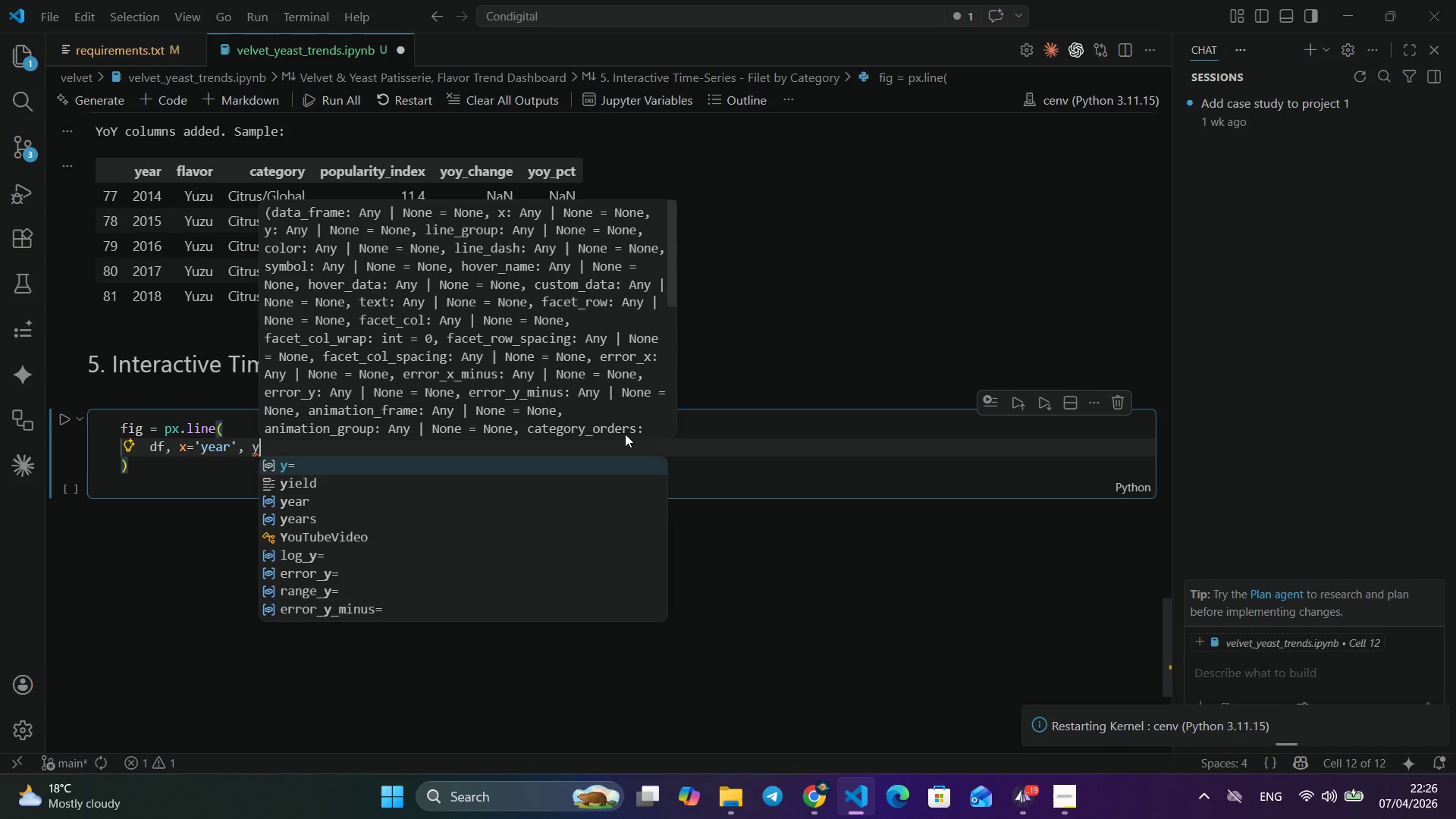 
wait(5.62)
 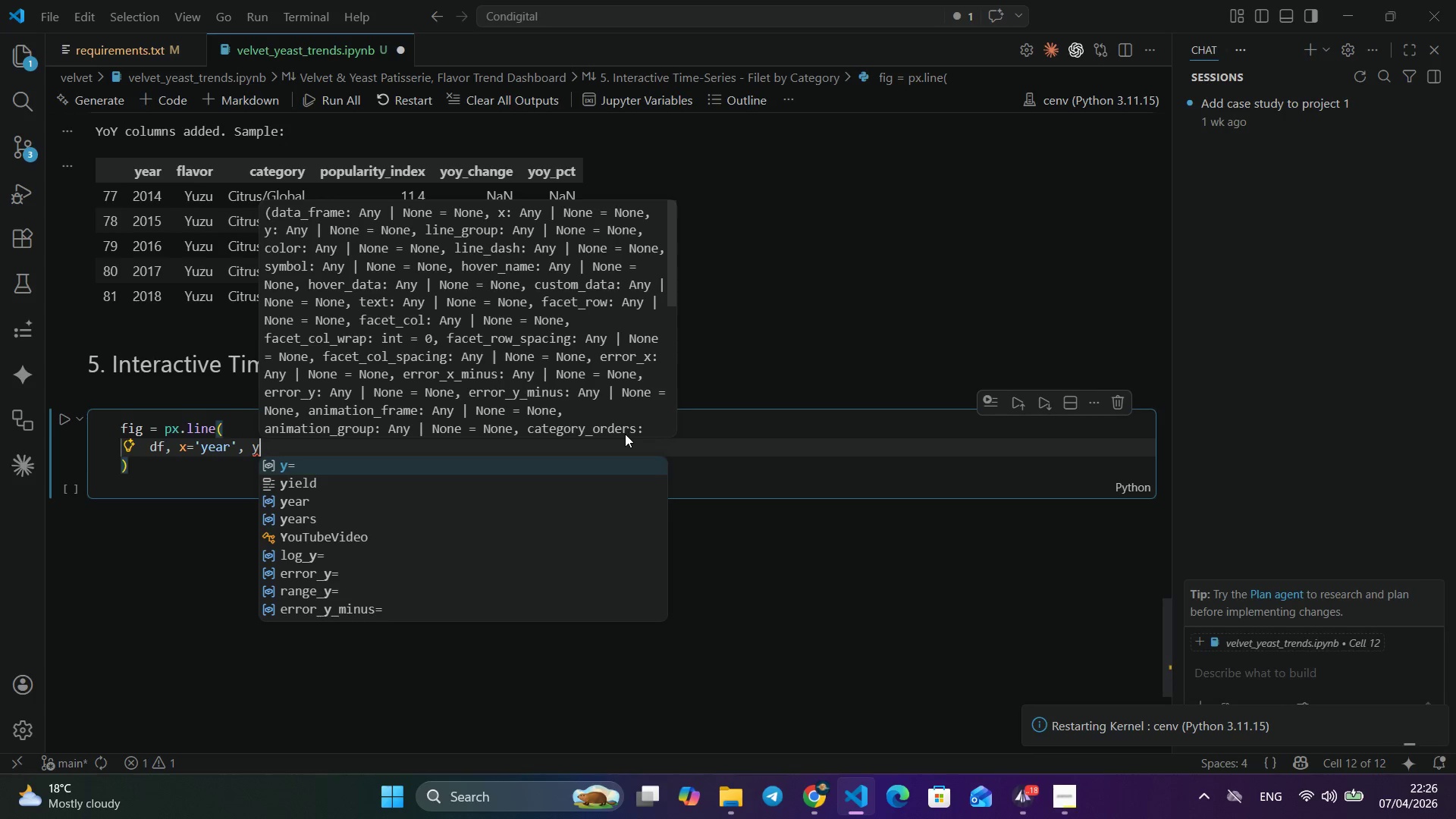 
type(='populari)
 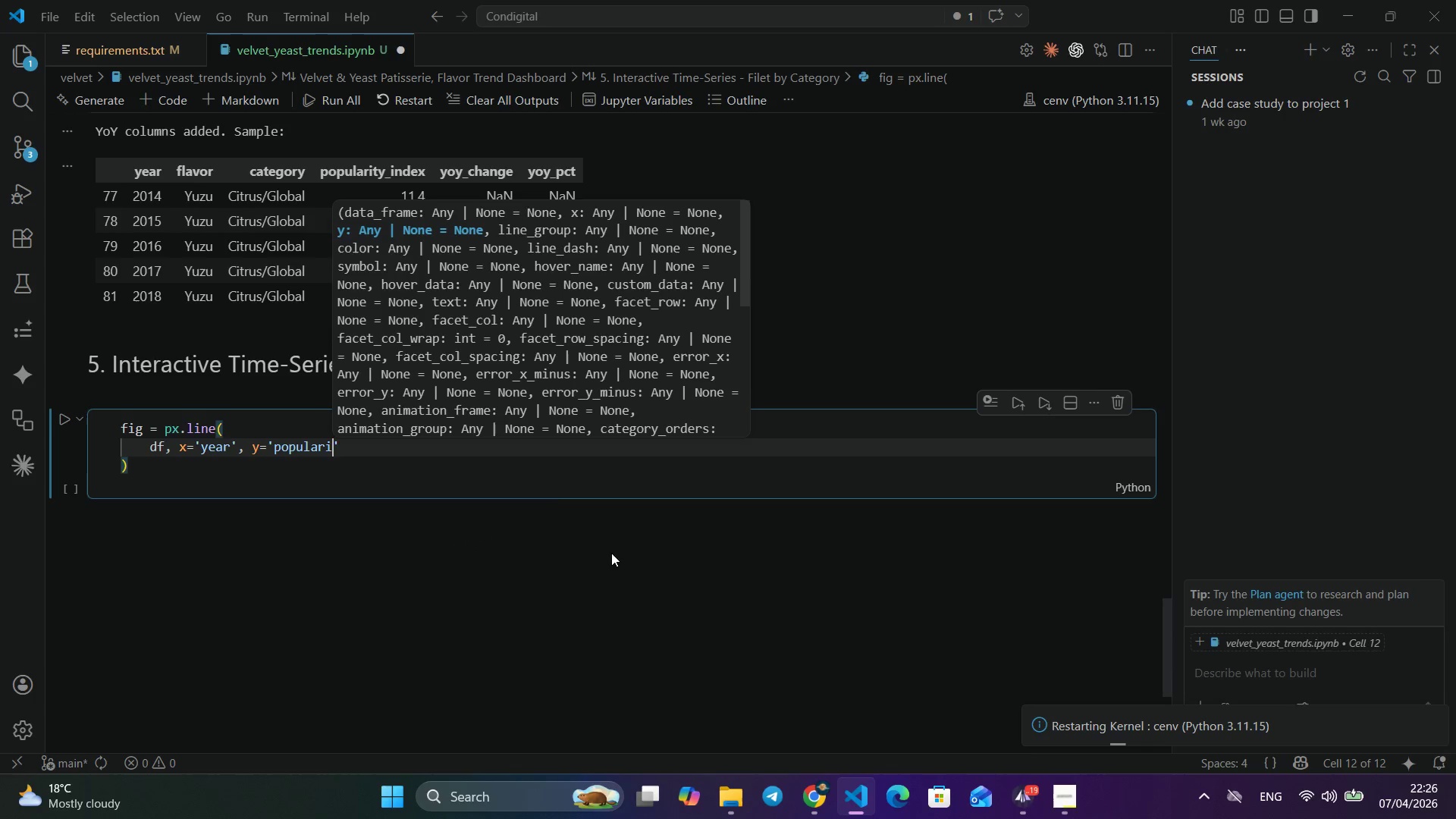 
type(ty)
 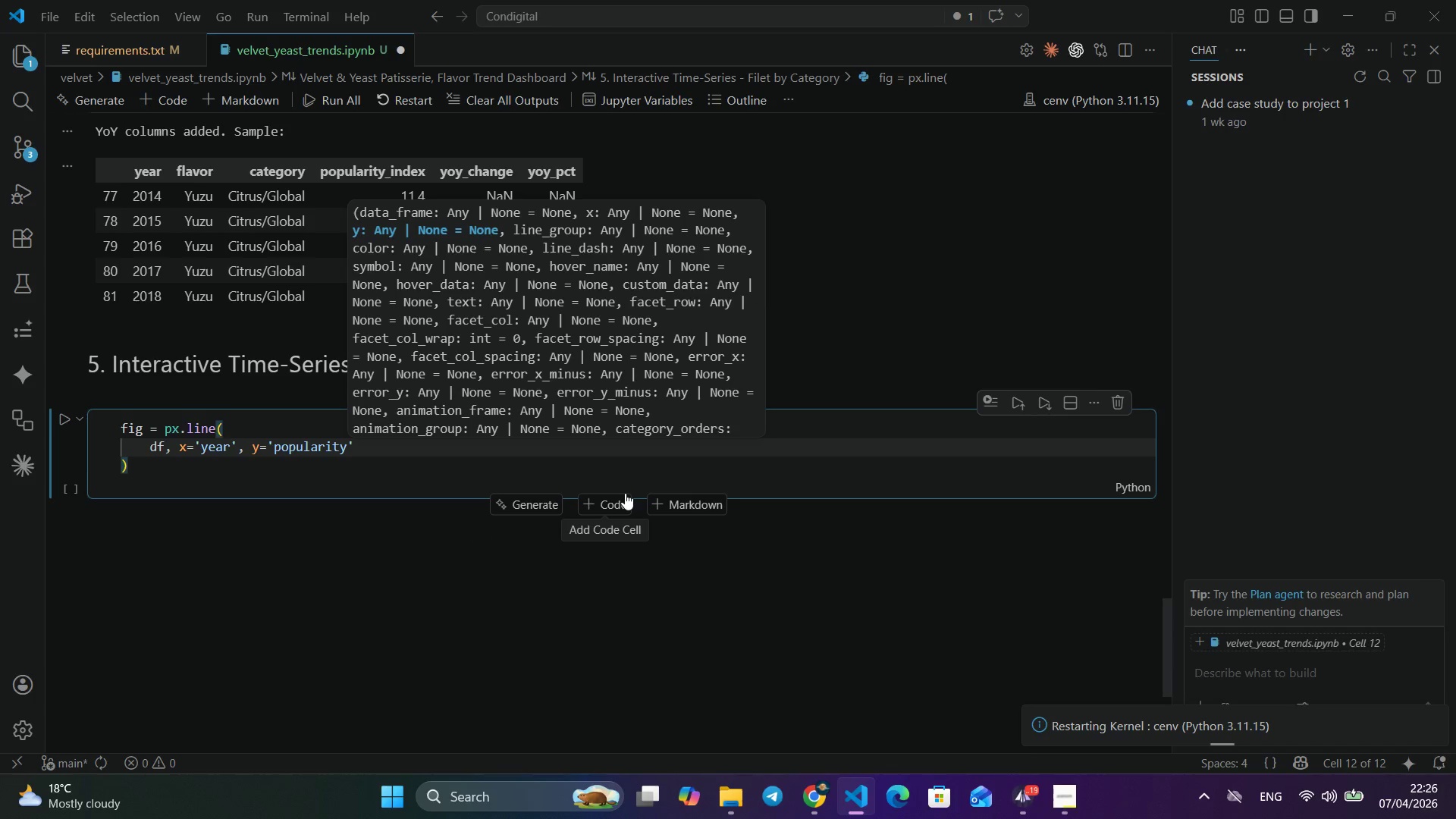 
hold_key(key=ShiftLeft, duration=0.48)
 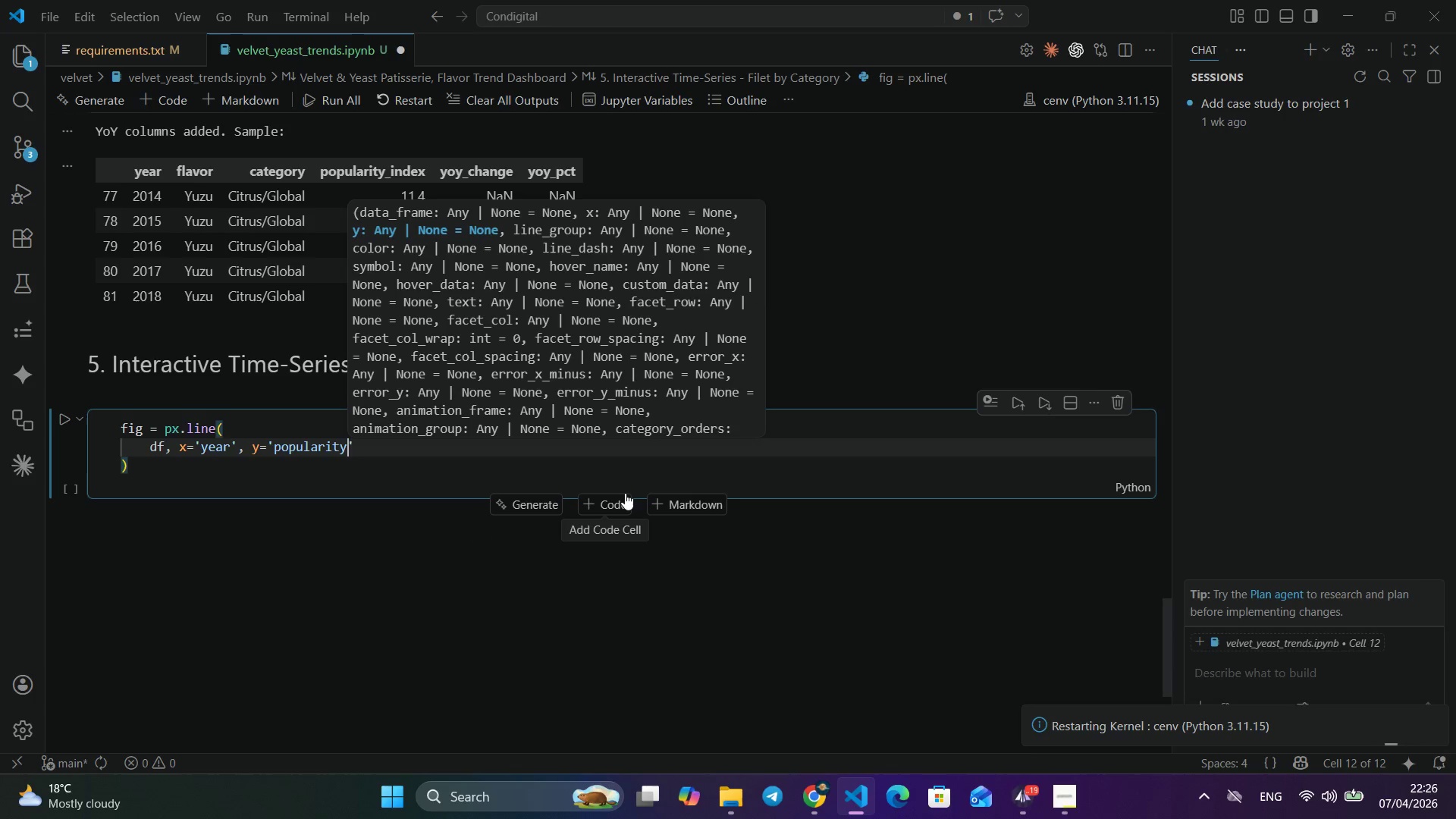 
hold_key(key=ShiftLeft, duration=0.41)